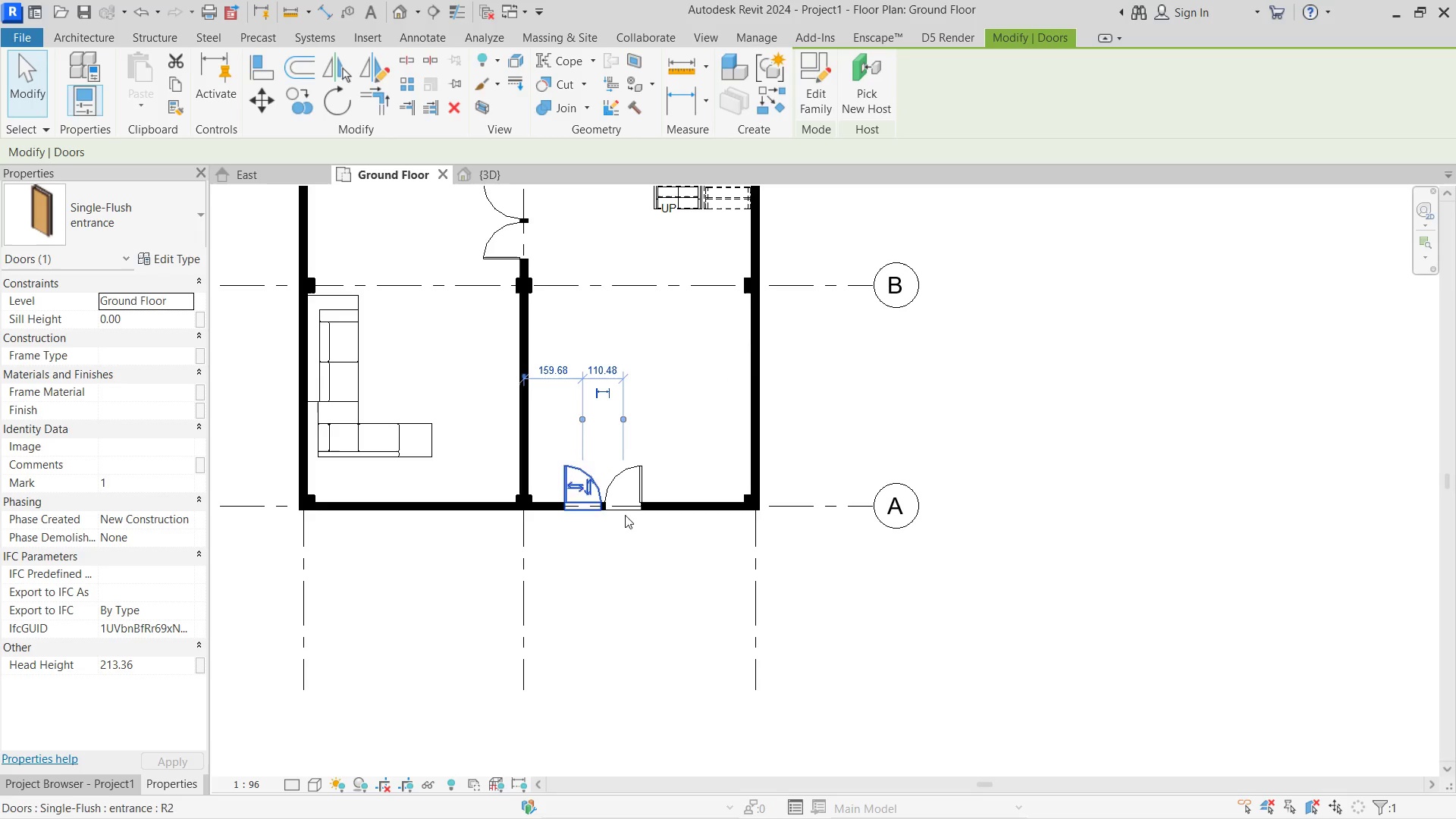 
double_click([658, 570])
 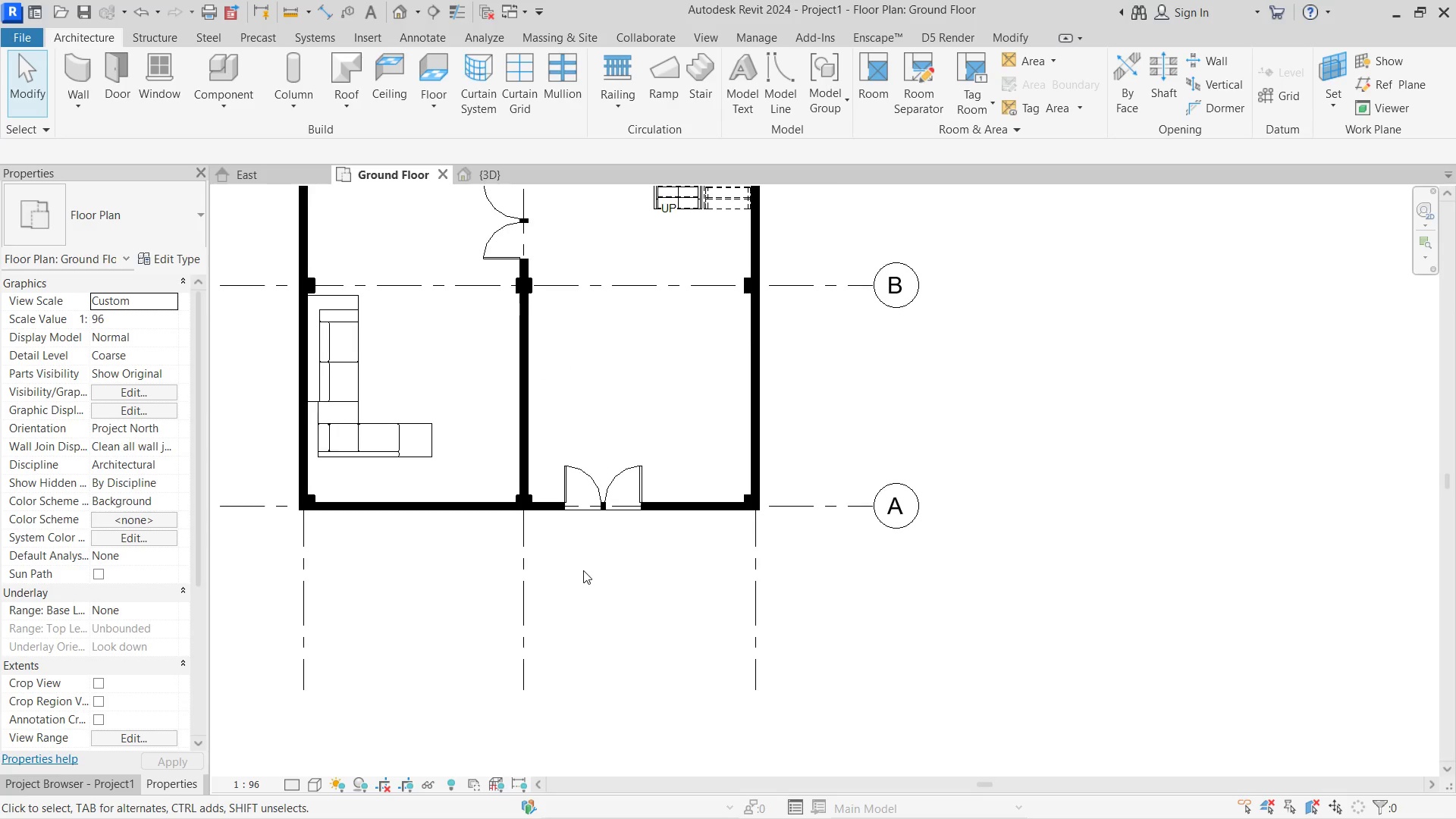 
scroll: coordinate [583, 569], scroll_direction: down, amount: 6.0
 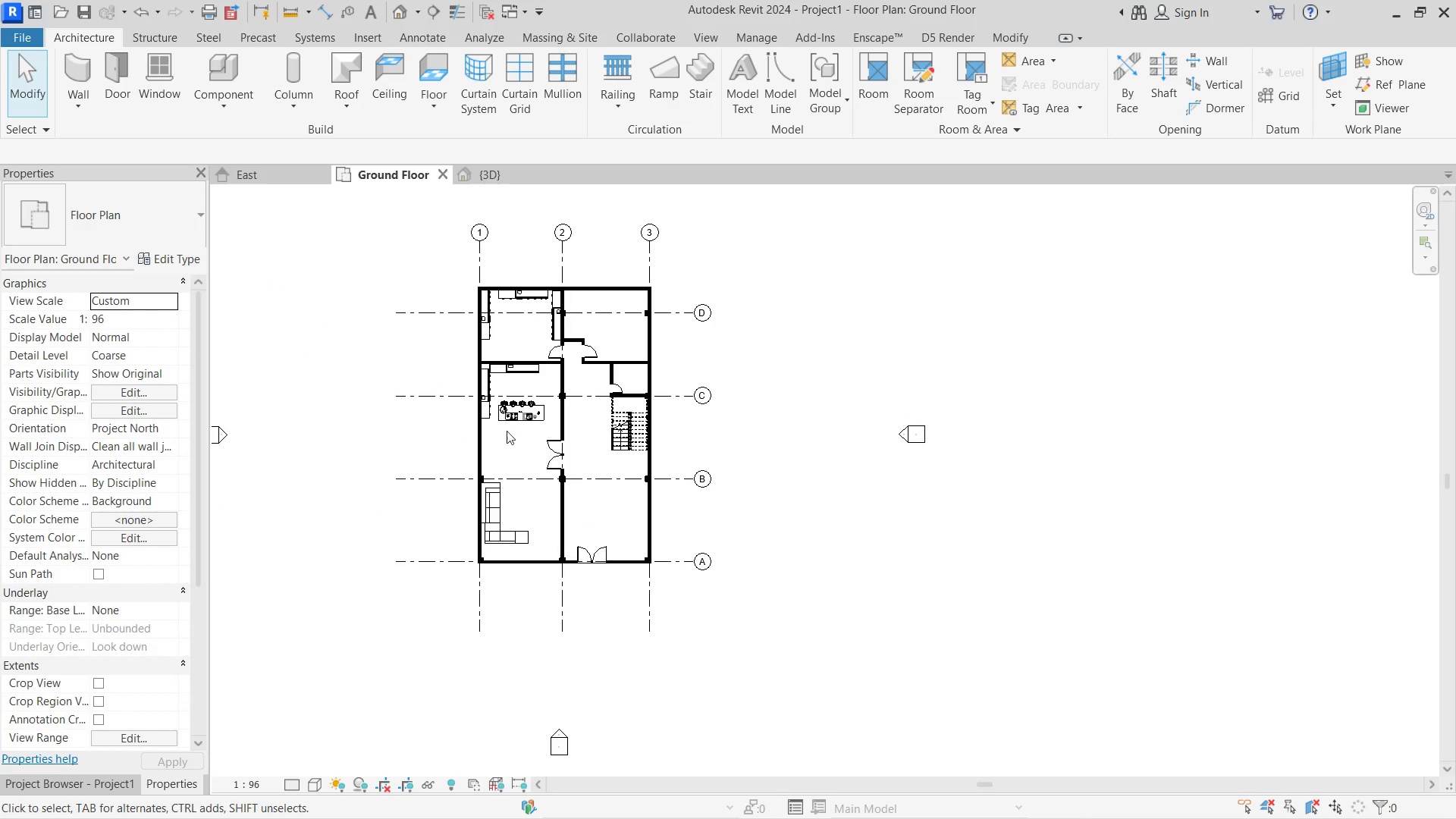 
scroll: coordinate [669, 413], scroll_direction: up, amount: 8.0
 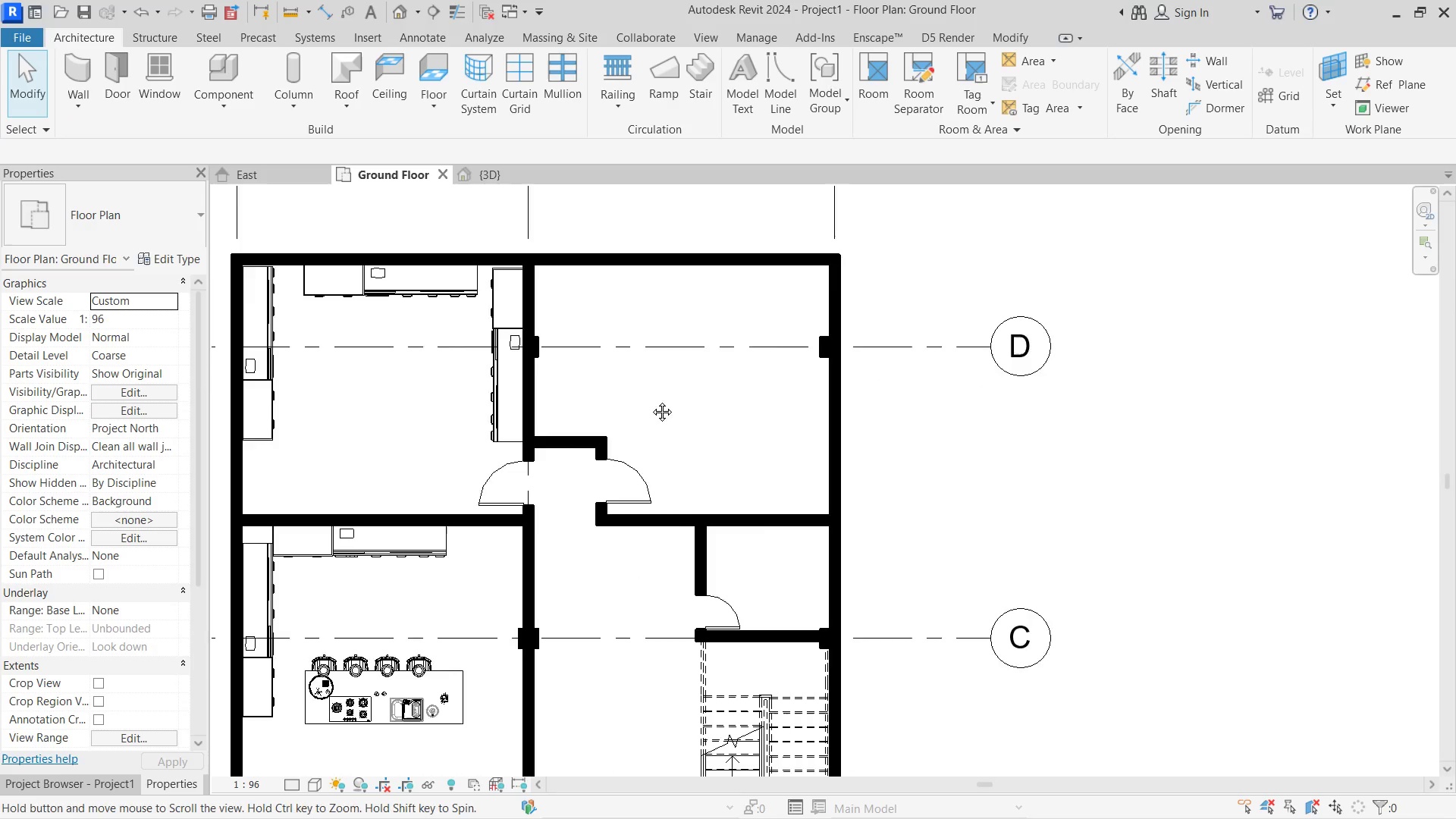 
key(Alt+AltLeft)
 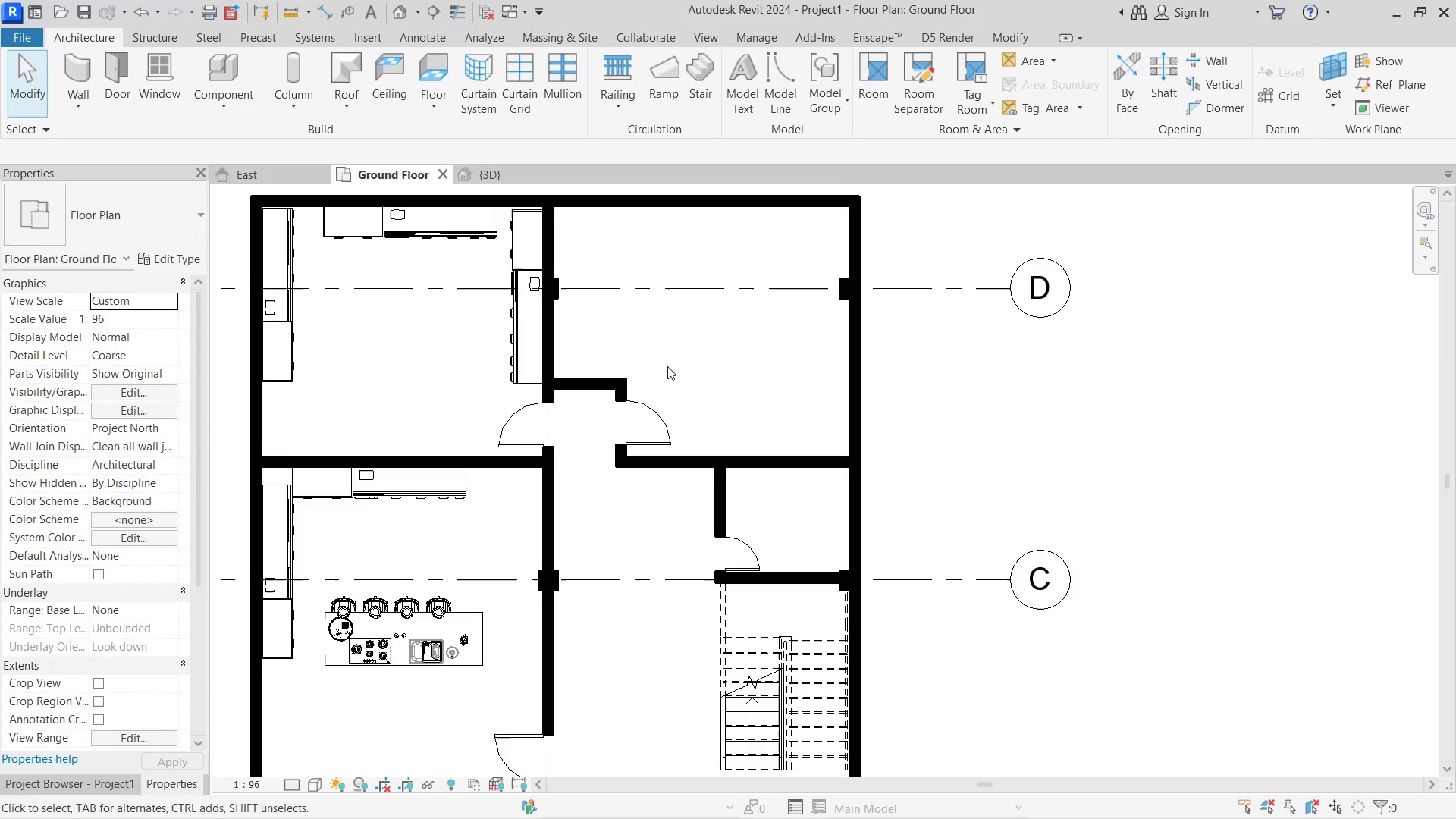 
key(Alt+Tab)
 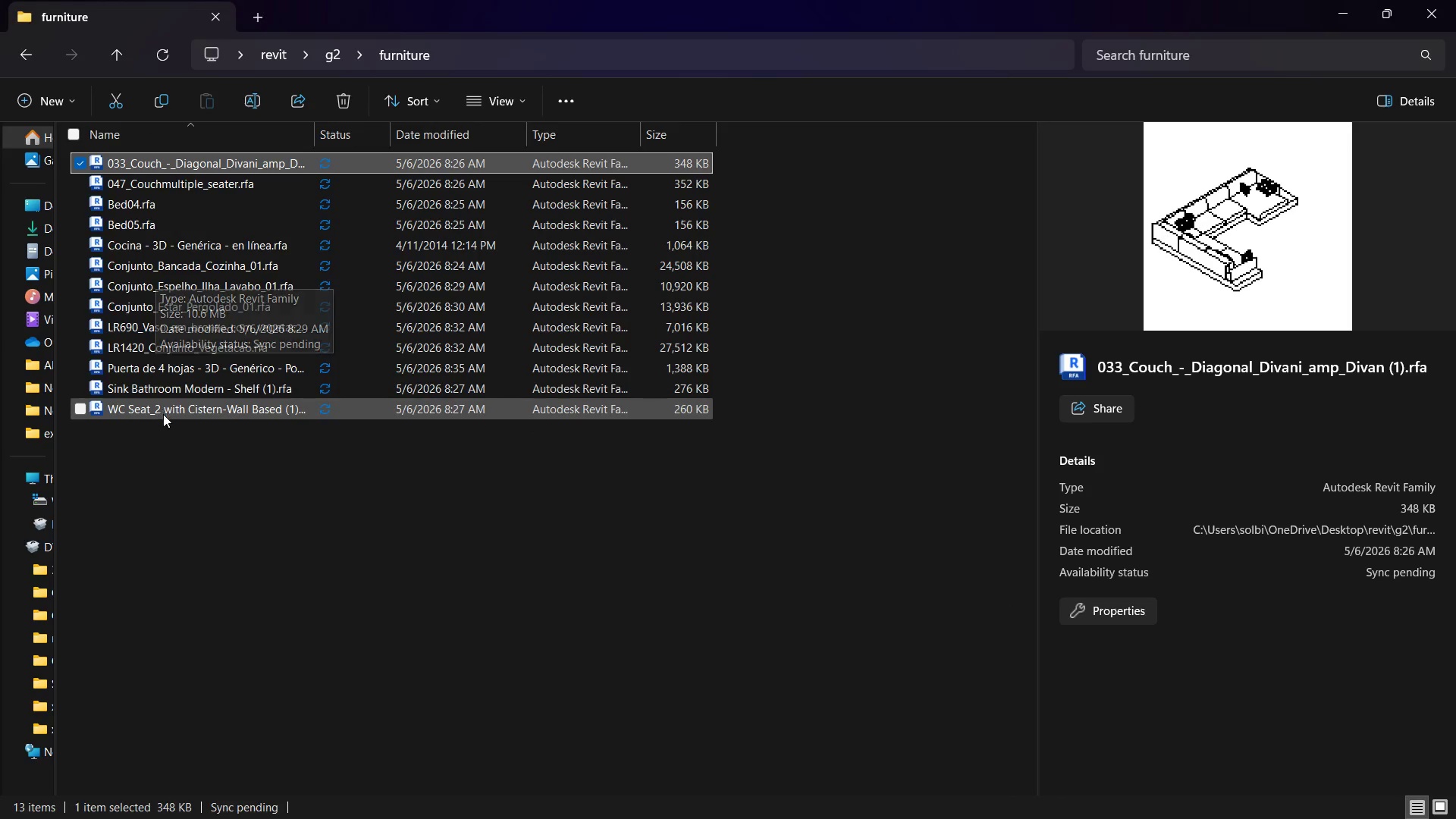 
left_click([163, 414])
 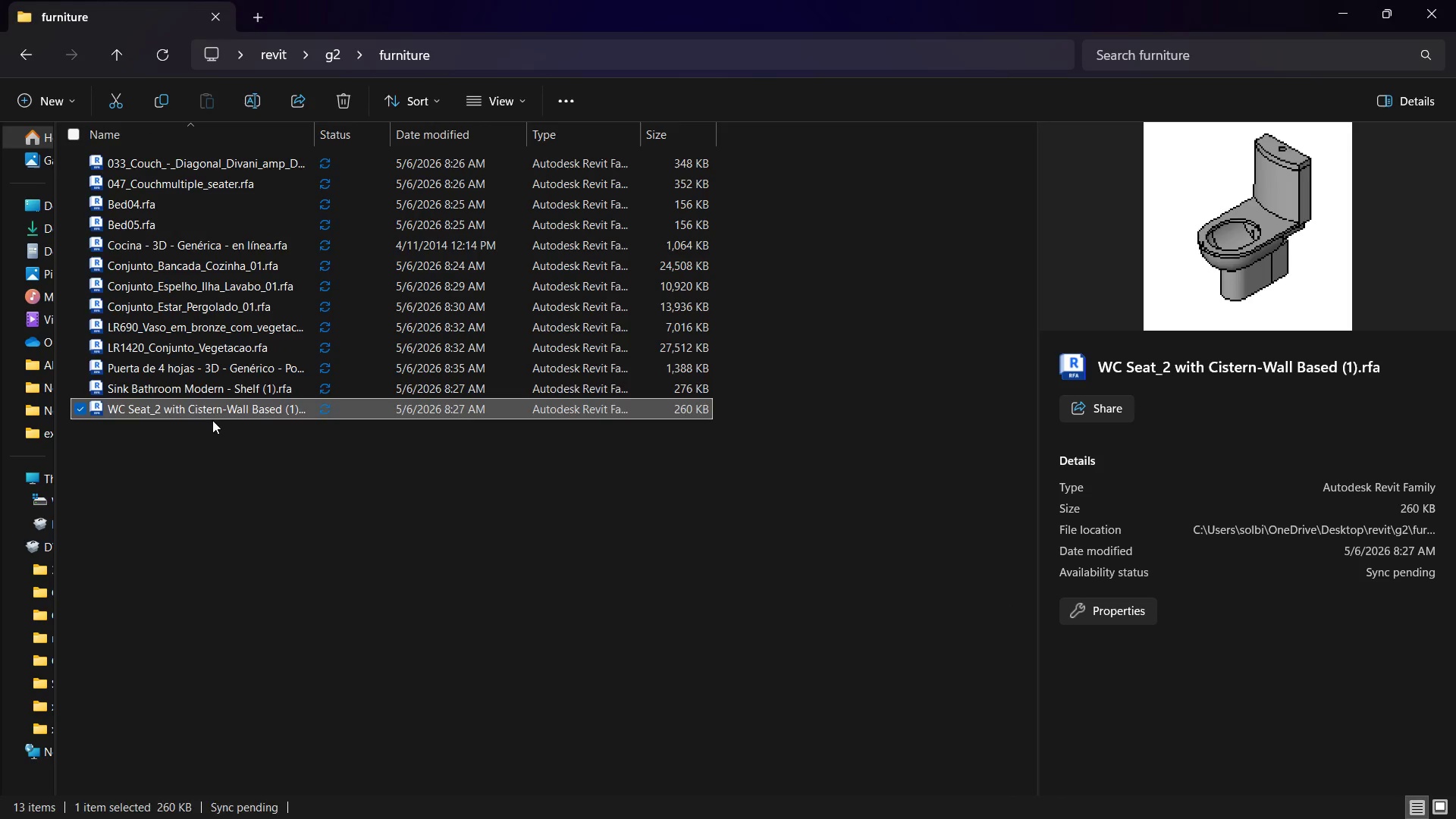 
left_click_drag(start_coordinate=[217, 422], to_coordinate=[434, 541])
 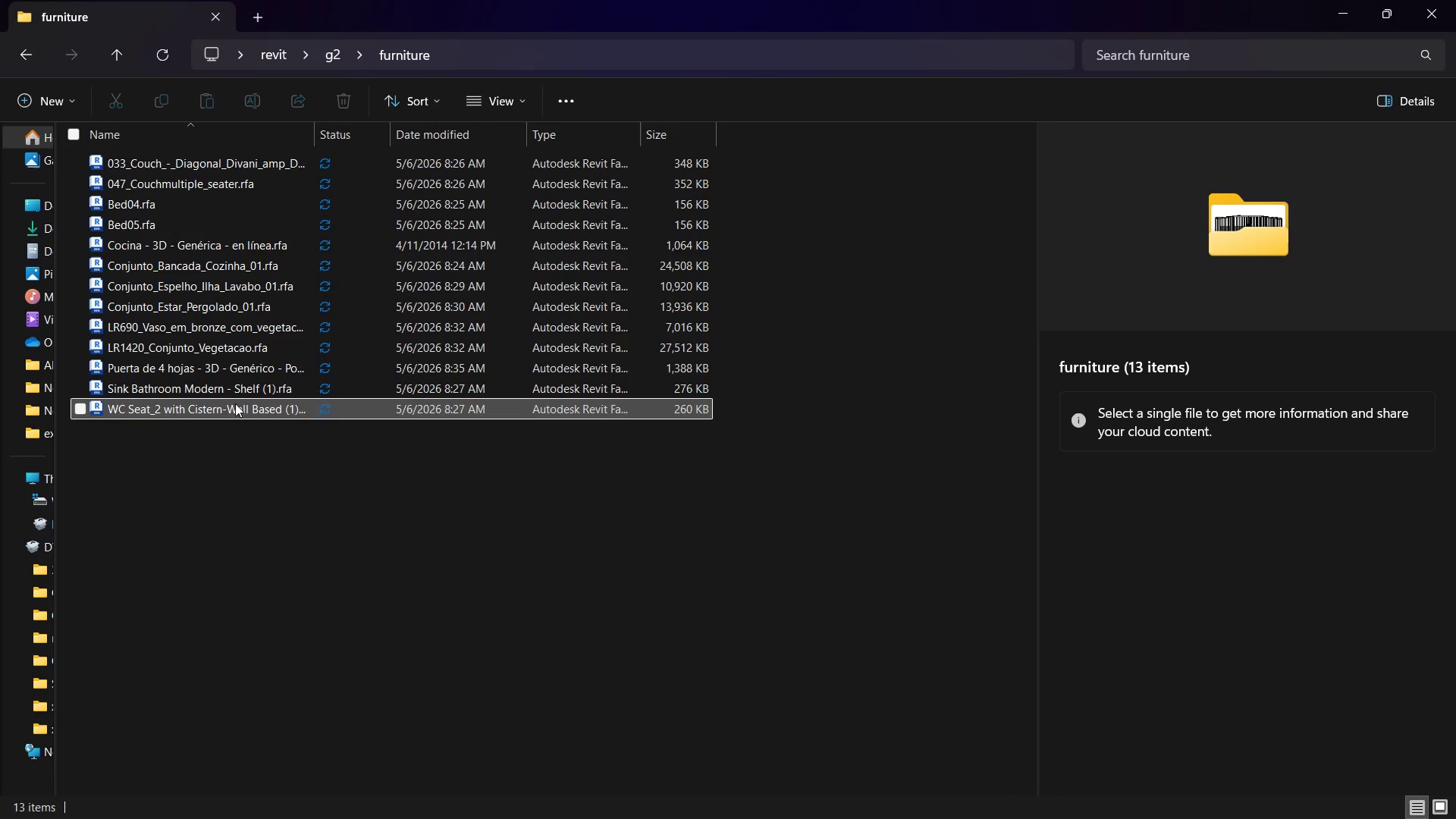 
left_click_drag(start_coordinate=[235, 403], to_coordinate=[794, 532])
 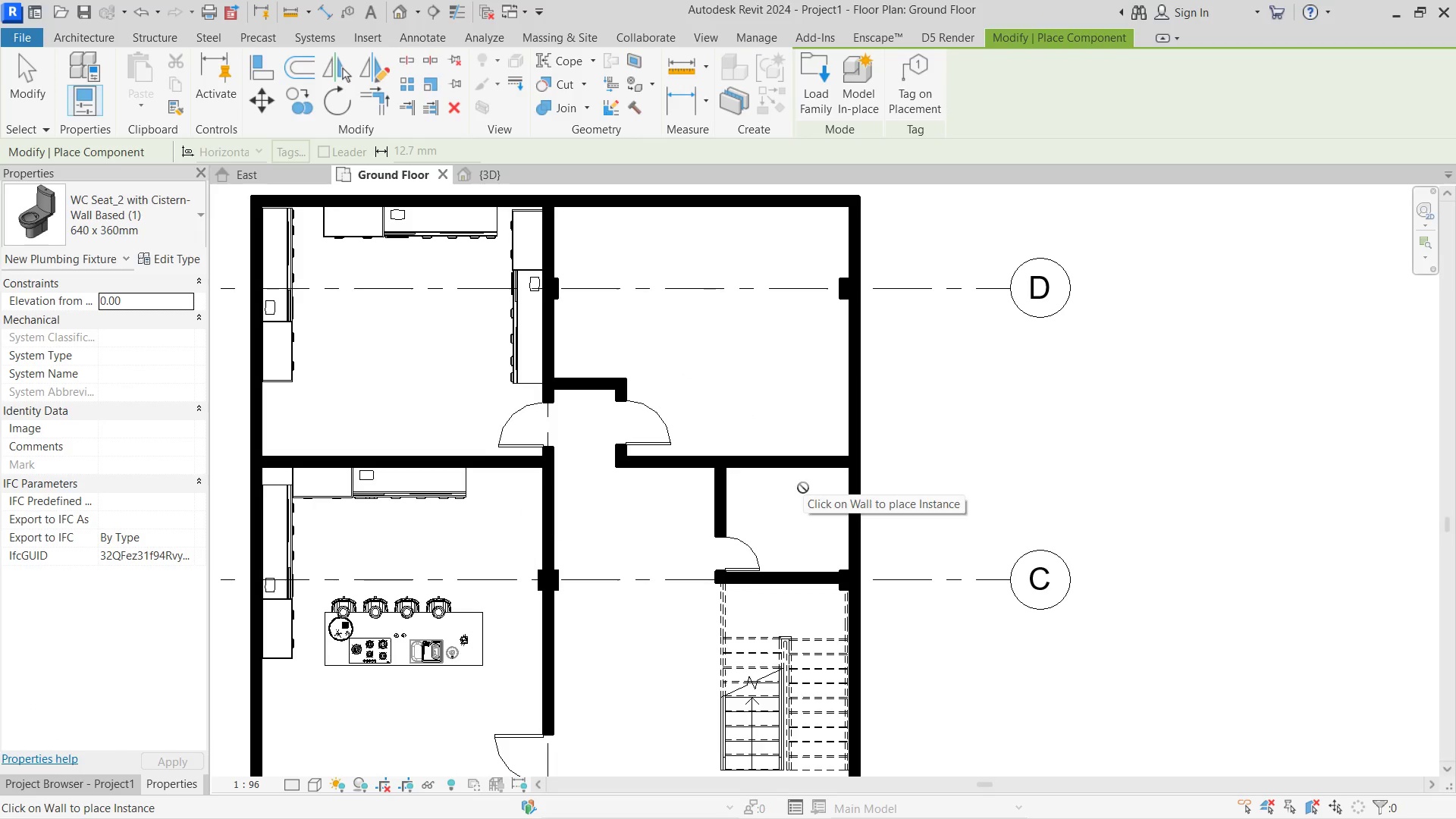 
scroll: coordinate [803, 466], scroll_direction: up, amount: 3.0